 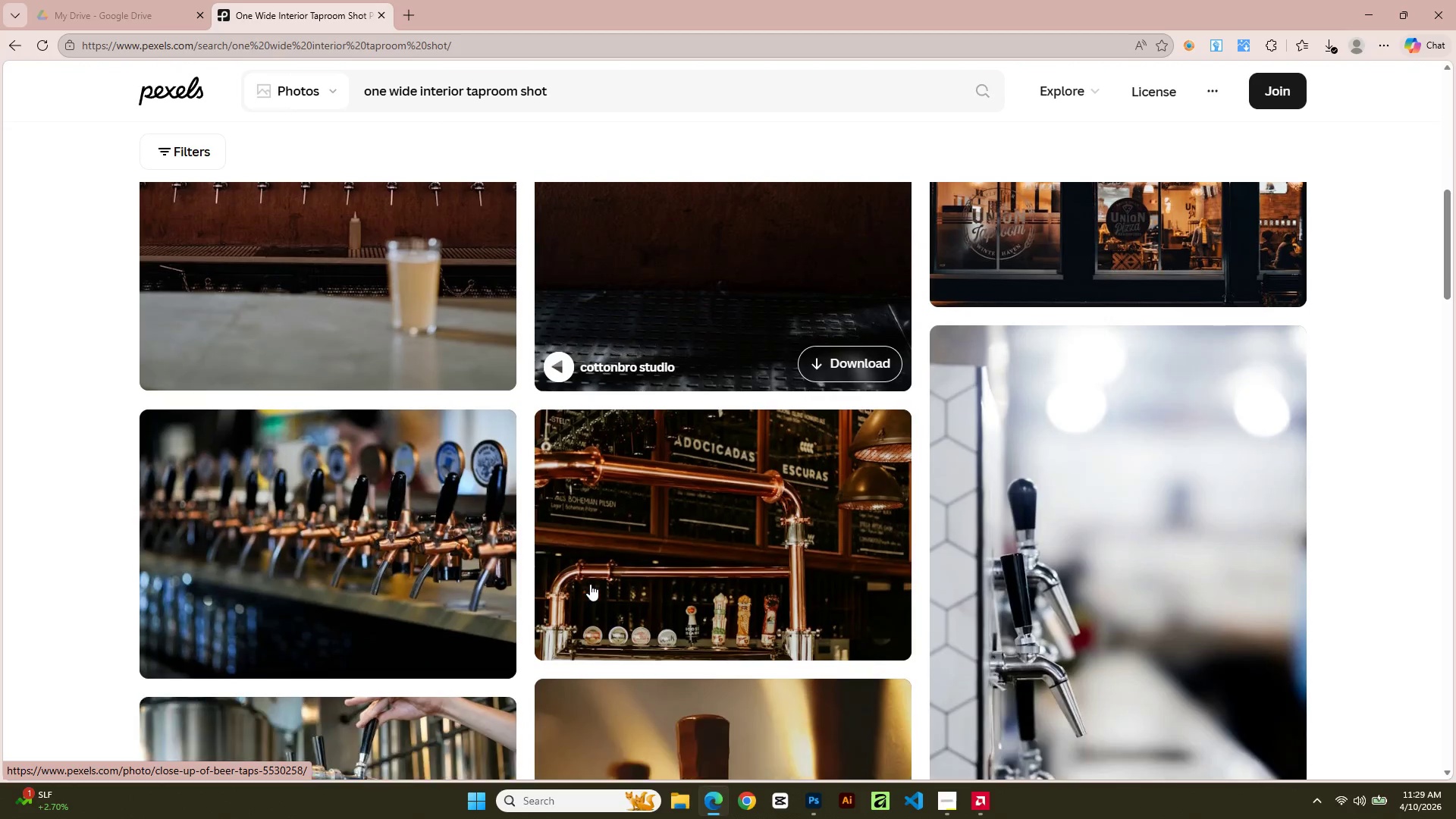 
scroll: coordinate [592, 582], scroll_direction: down, amount: 14.0
 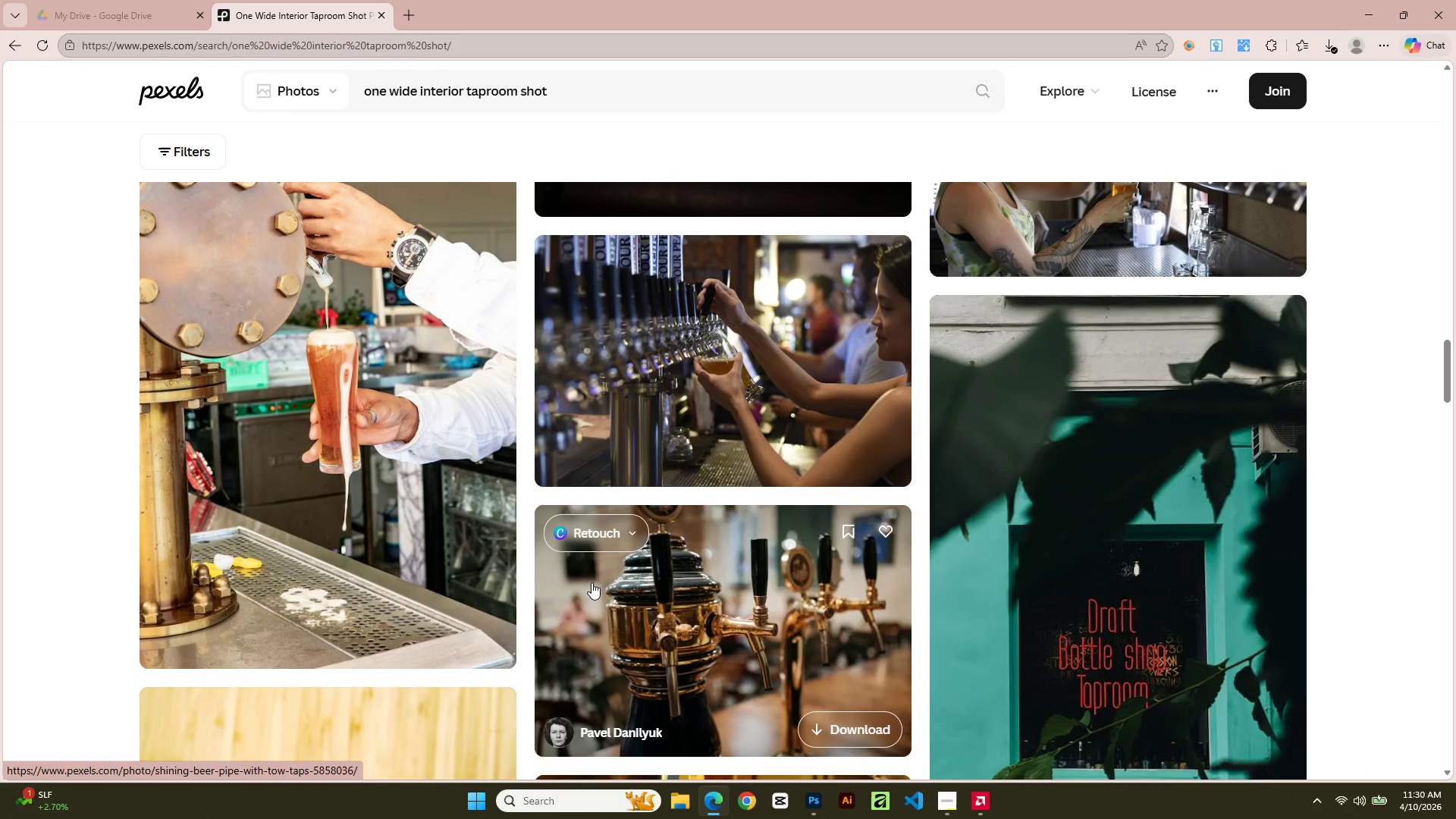 
scroll: coordinate [287, 758], scroll_direction: down, amount: 14.0
 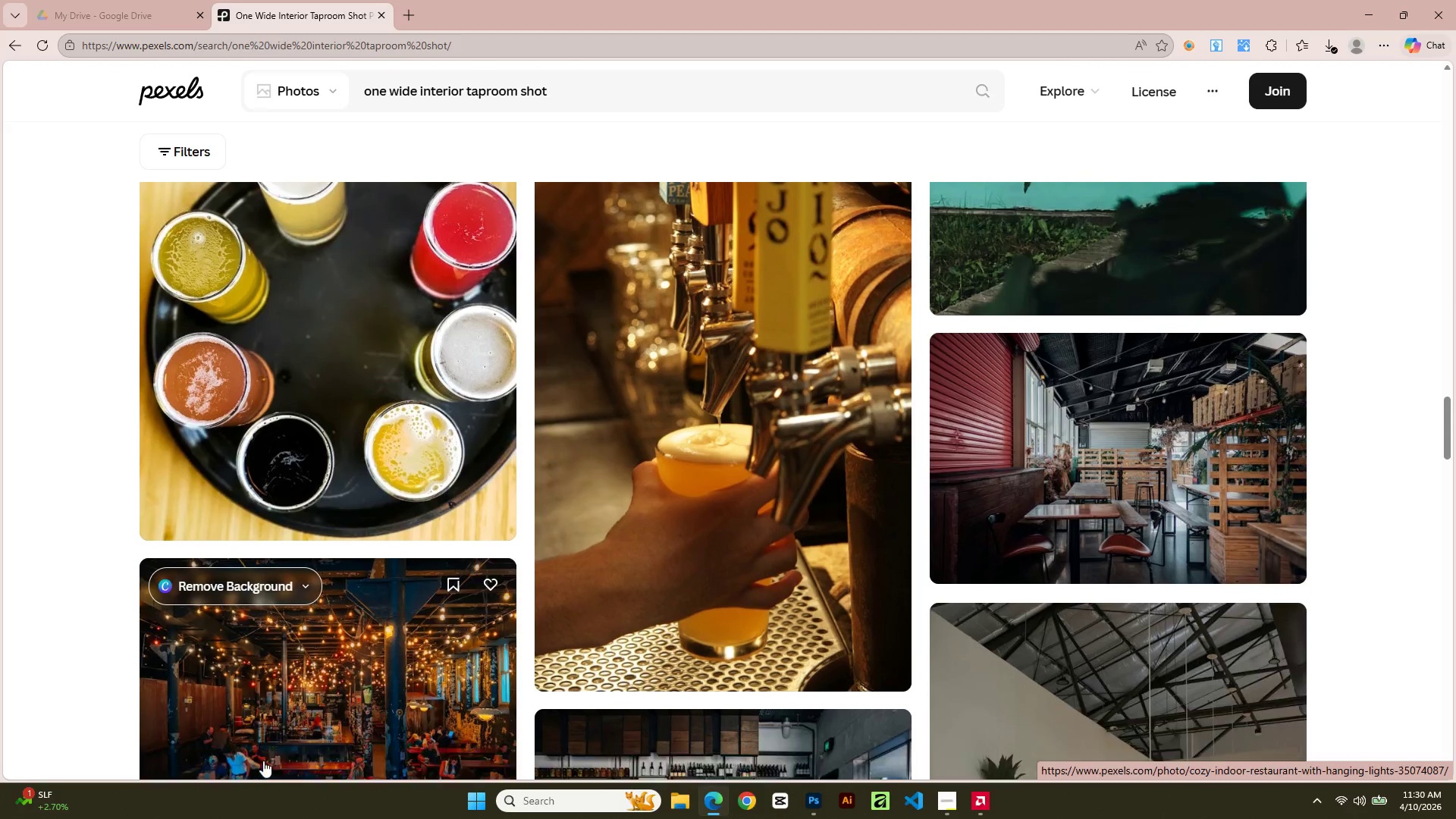 
mouse_move([289, 736])
 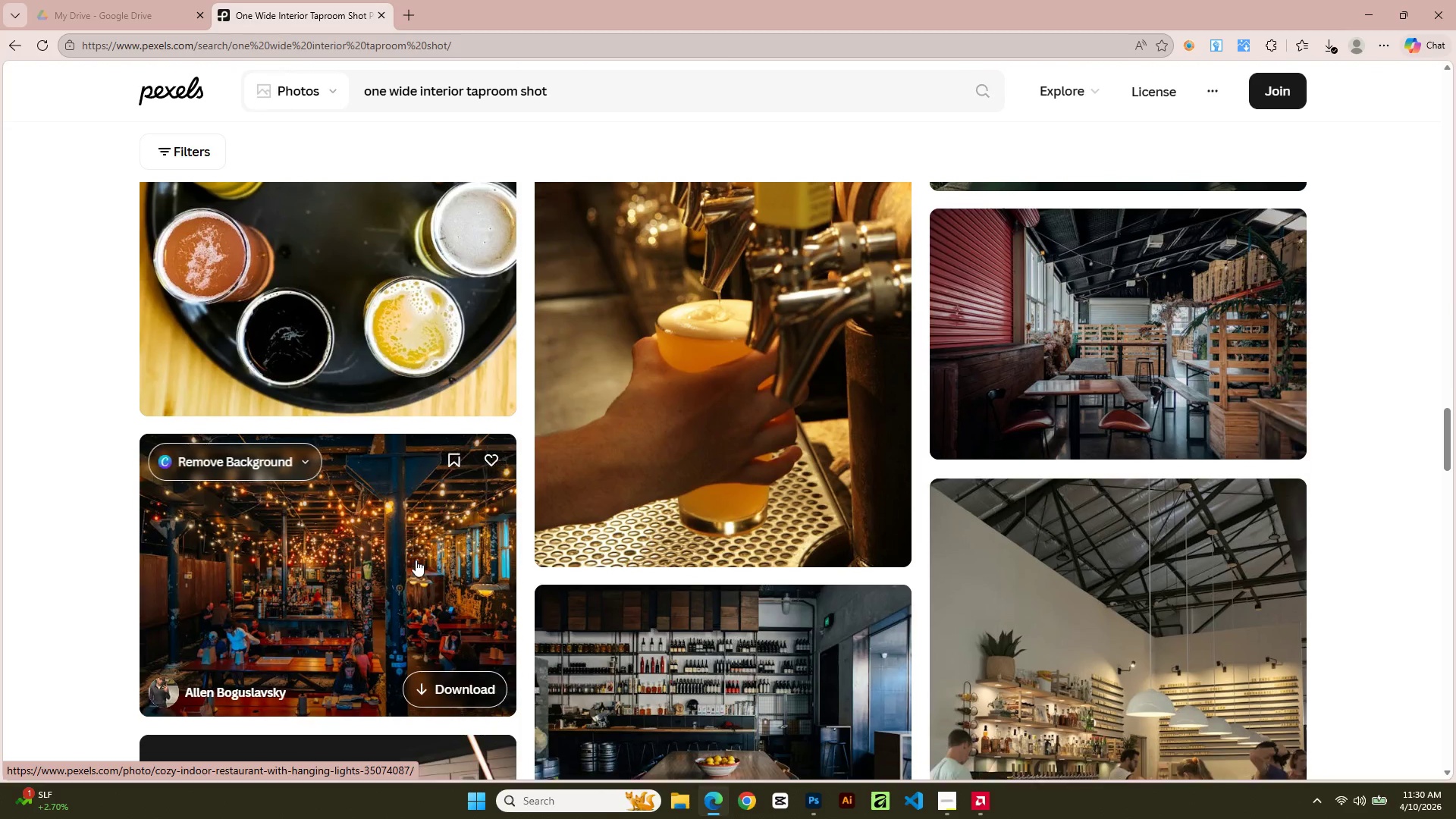 
scroll: coordinate [428, 617], scroll_direction: down, amount: 7.0
 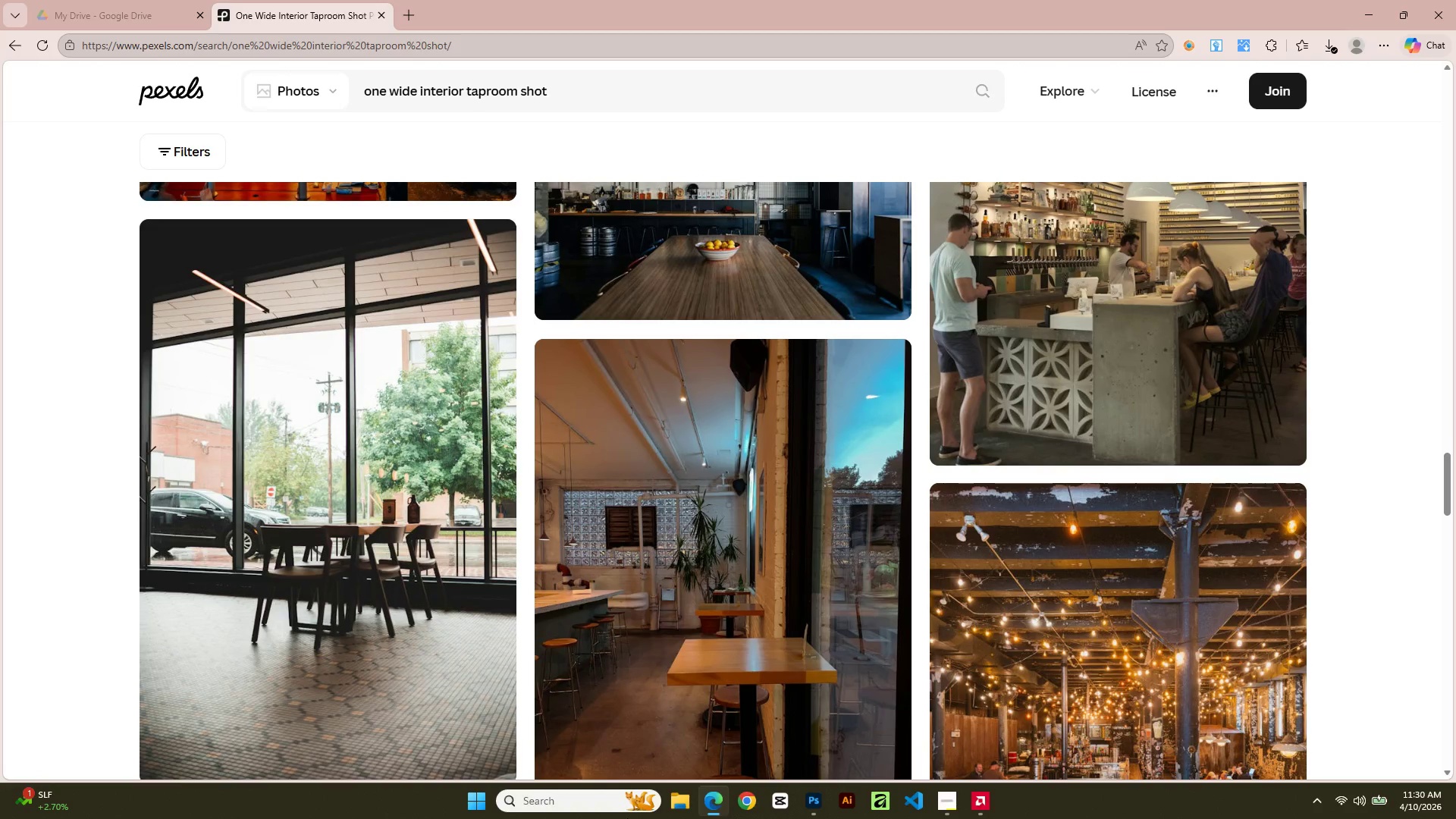 
key(Alt+AltLeft)
 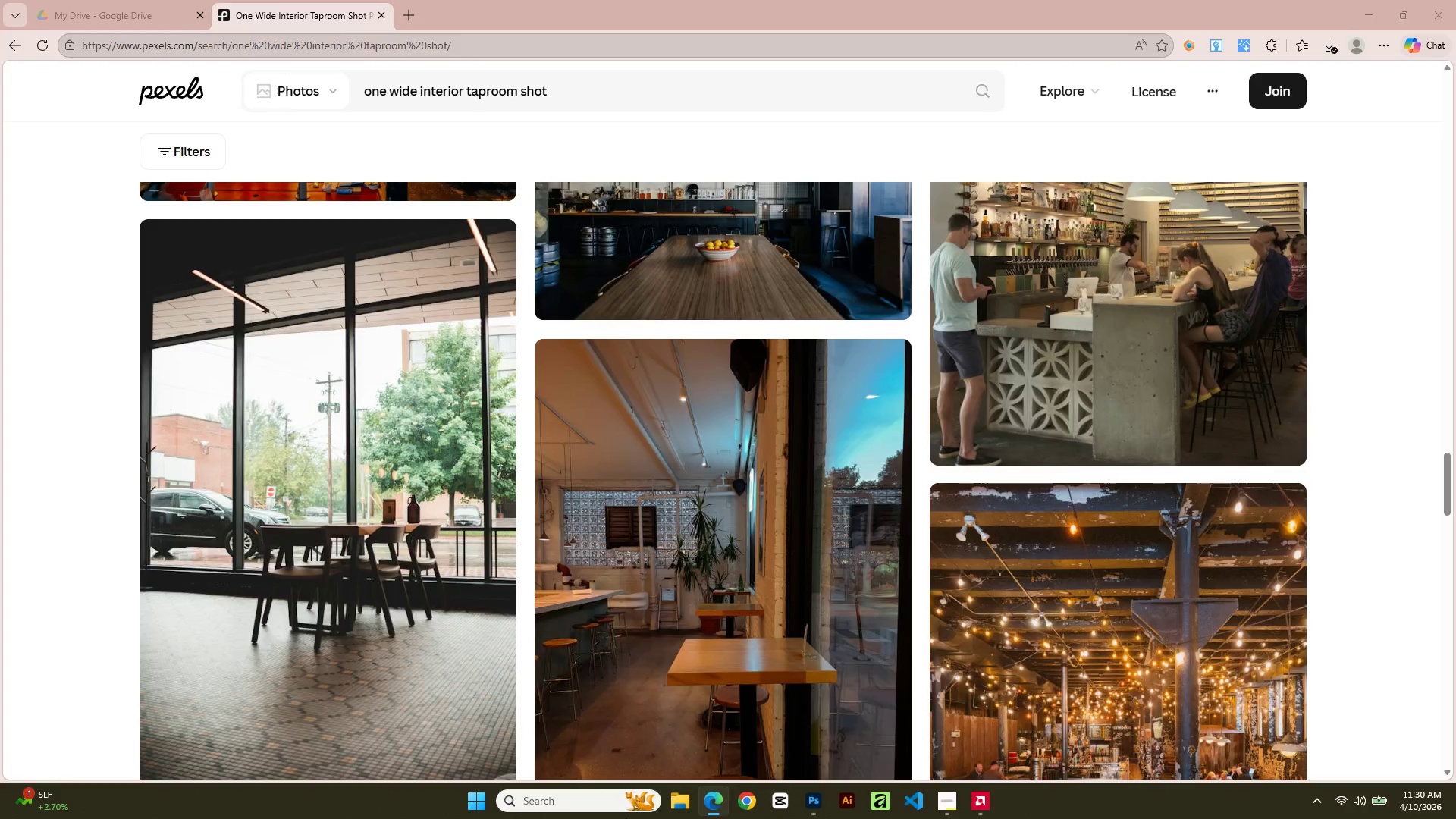 
key(Alt+Tab)